 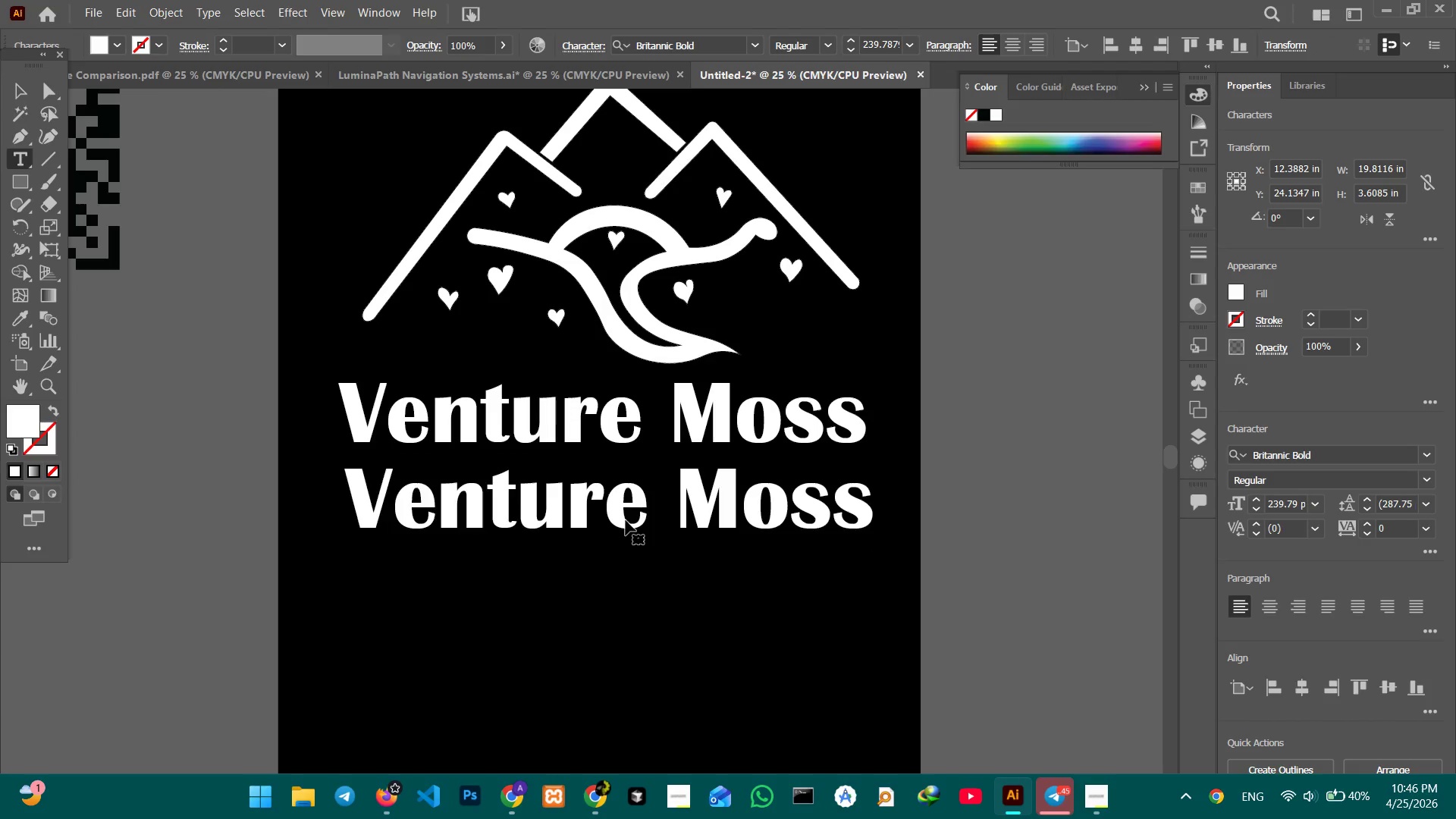 
triple_click([626, 520])
 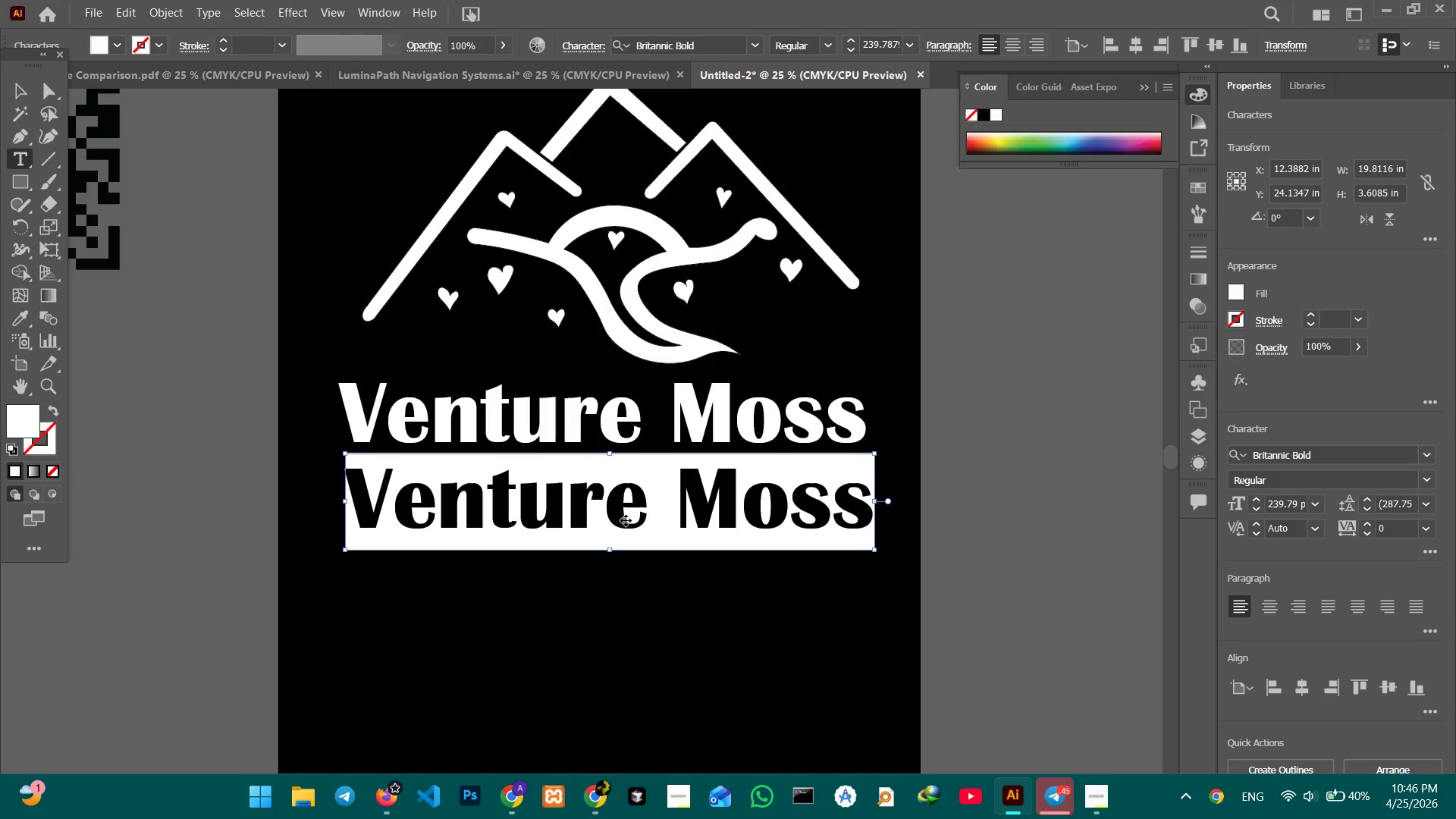 
key(Control+V)
 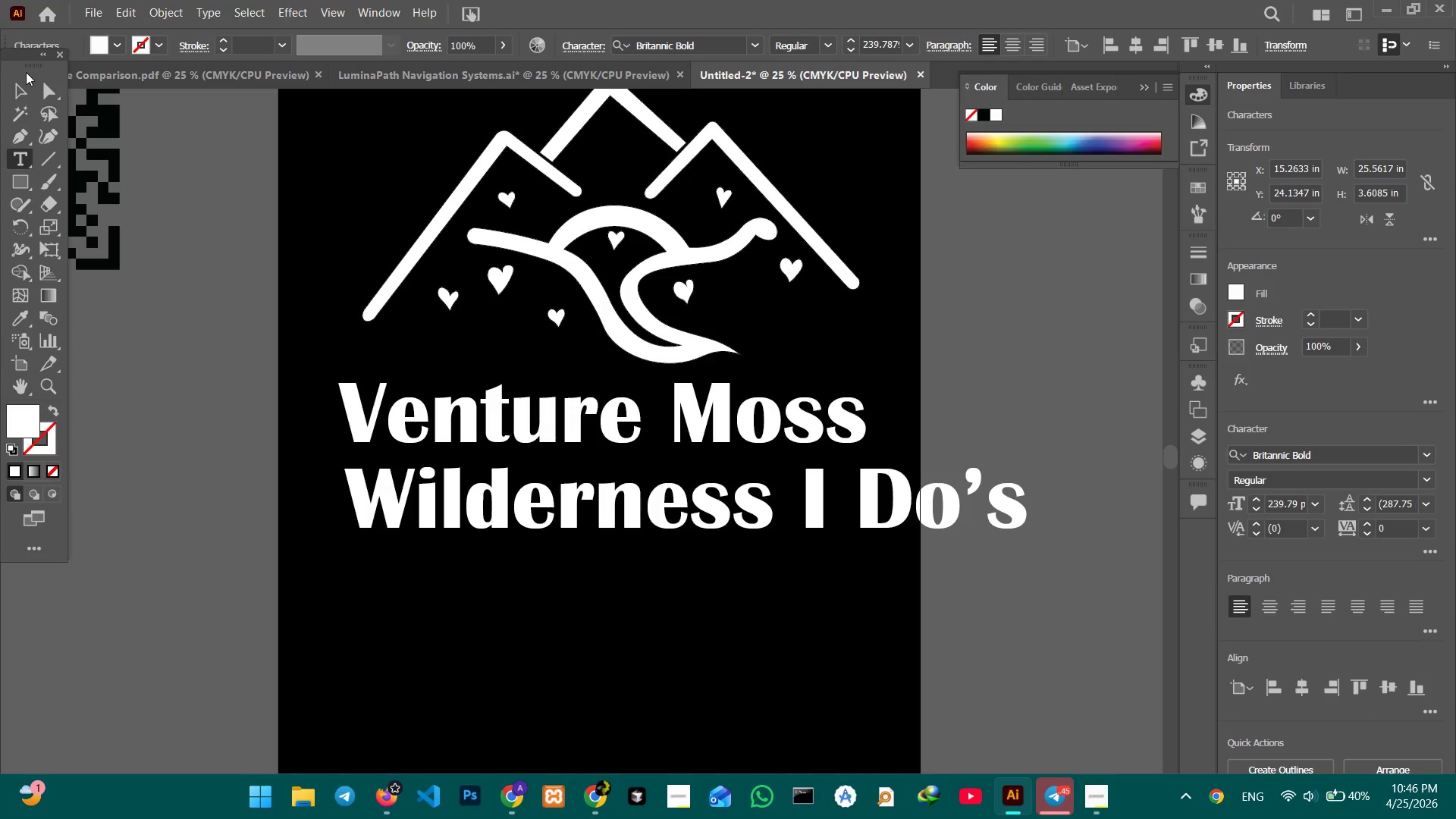 
left_click([25, 83])
 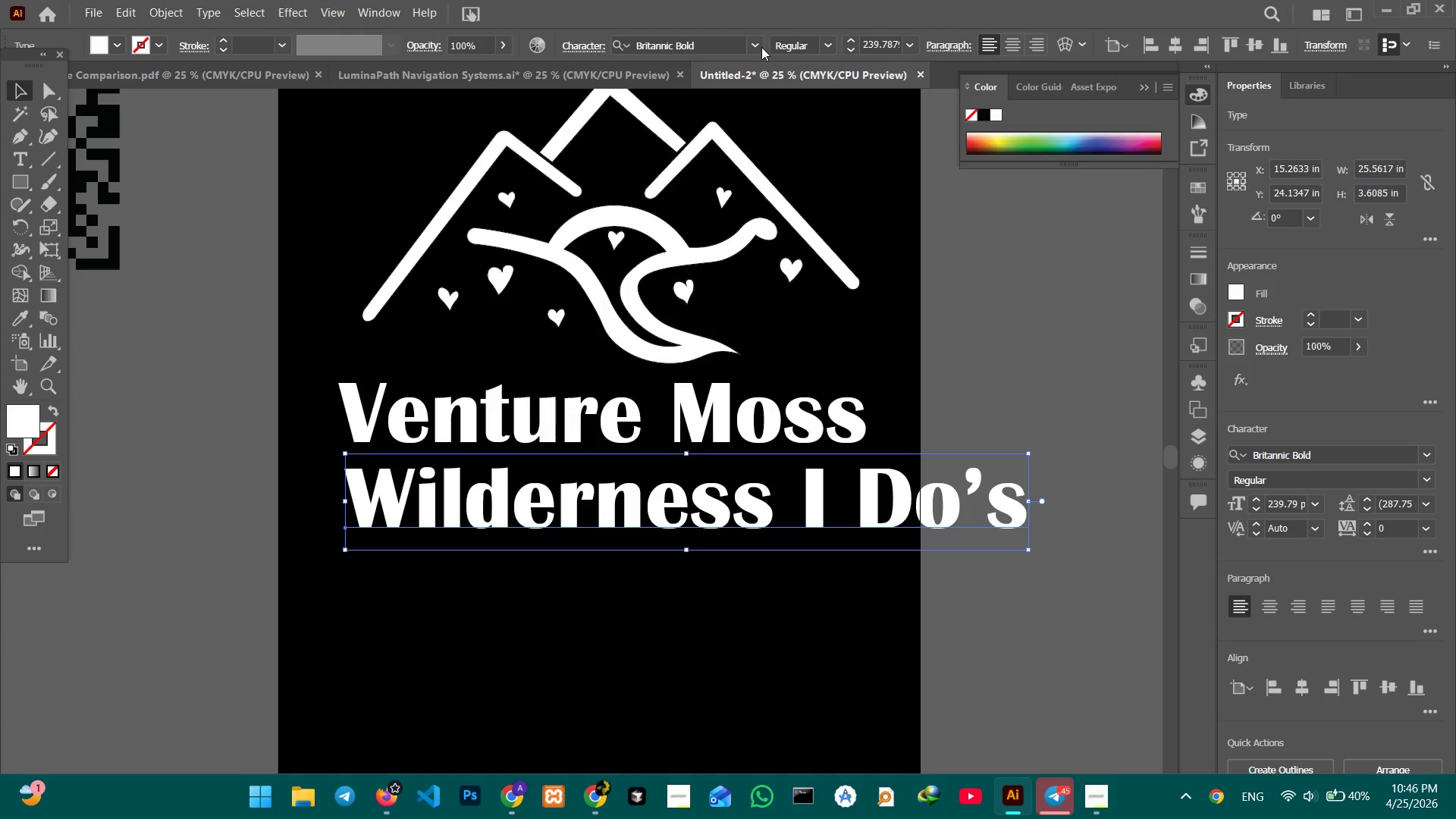 
left_click([754, 46])
 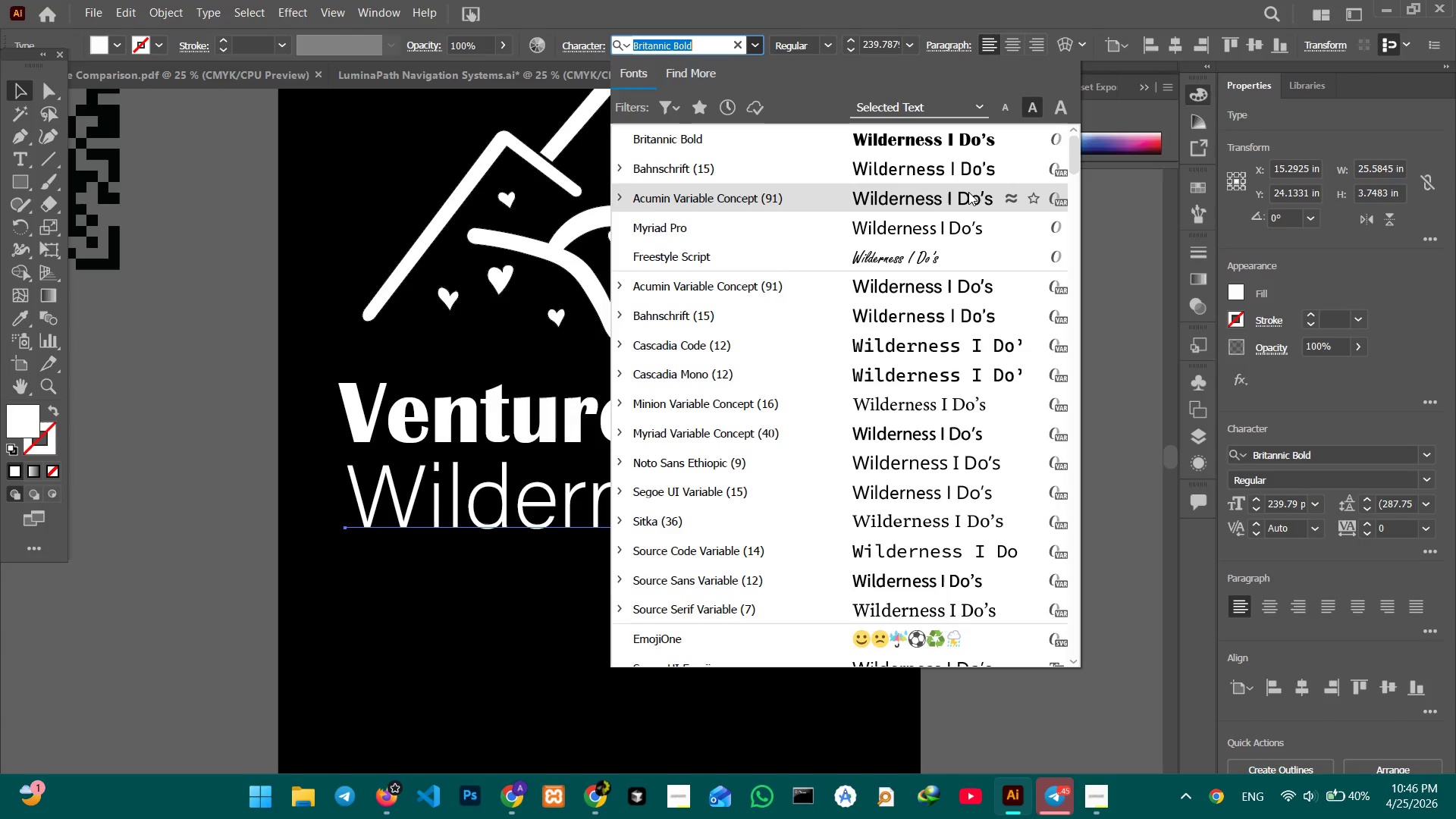 
wait(8.23)
 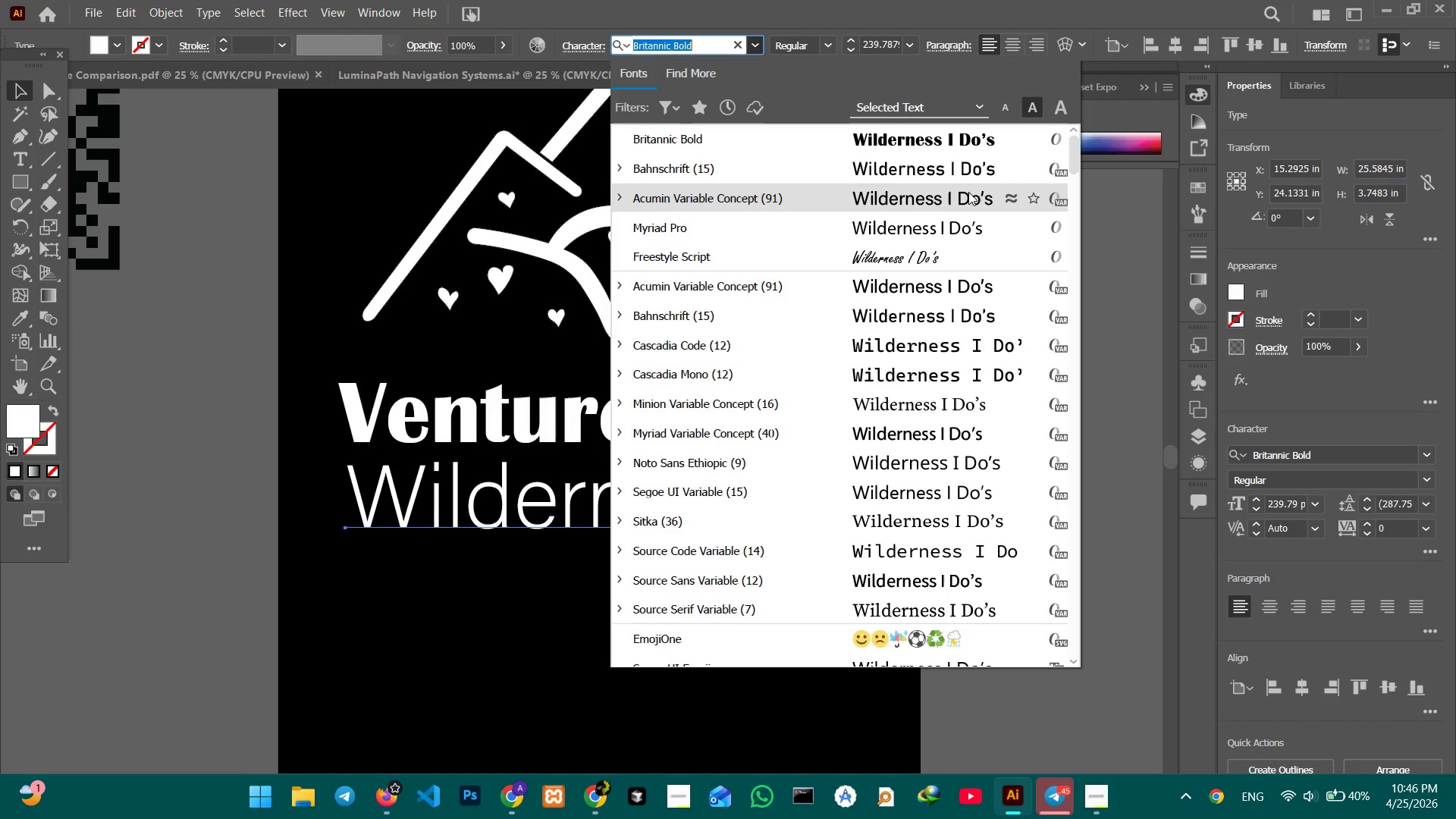 
left_click([949, 440])
 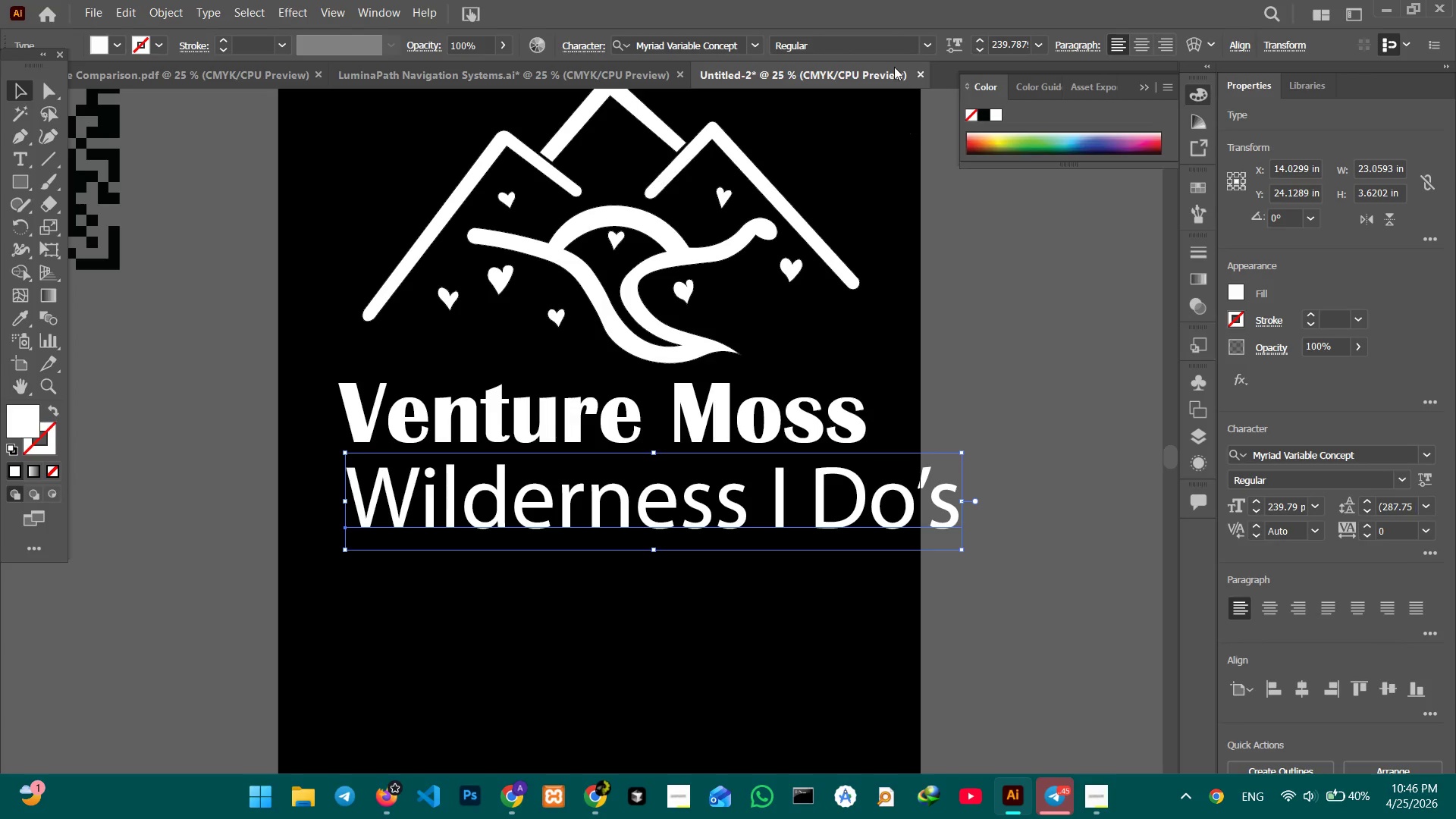 
left_click([928, 42])
 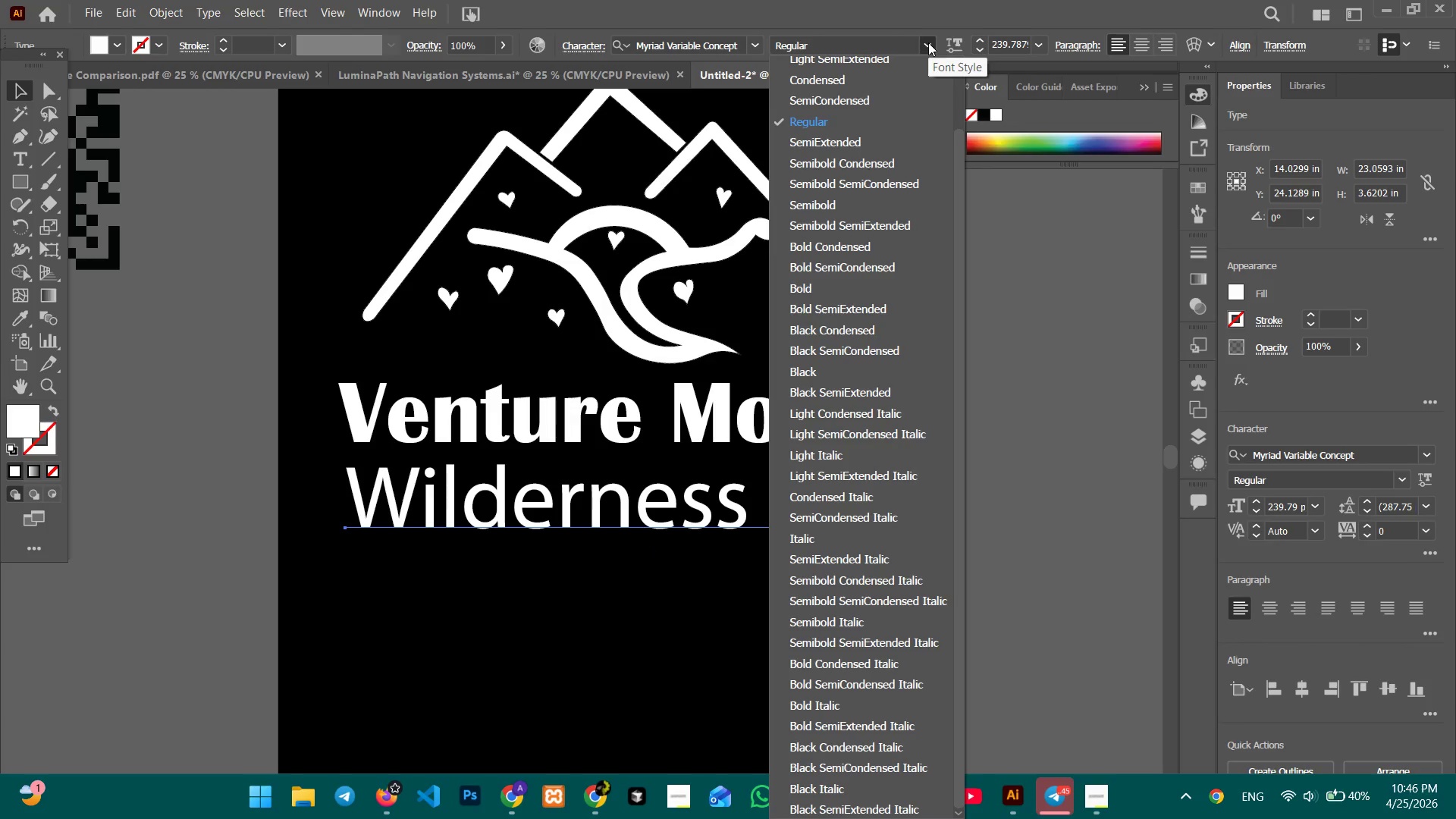 
scroll: coordinate [928, 83], scroll_direction: up, amount: 2.0
 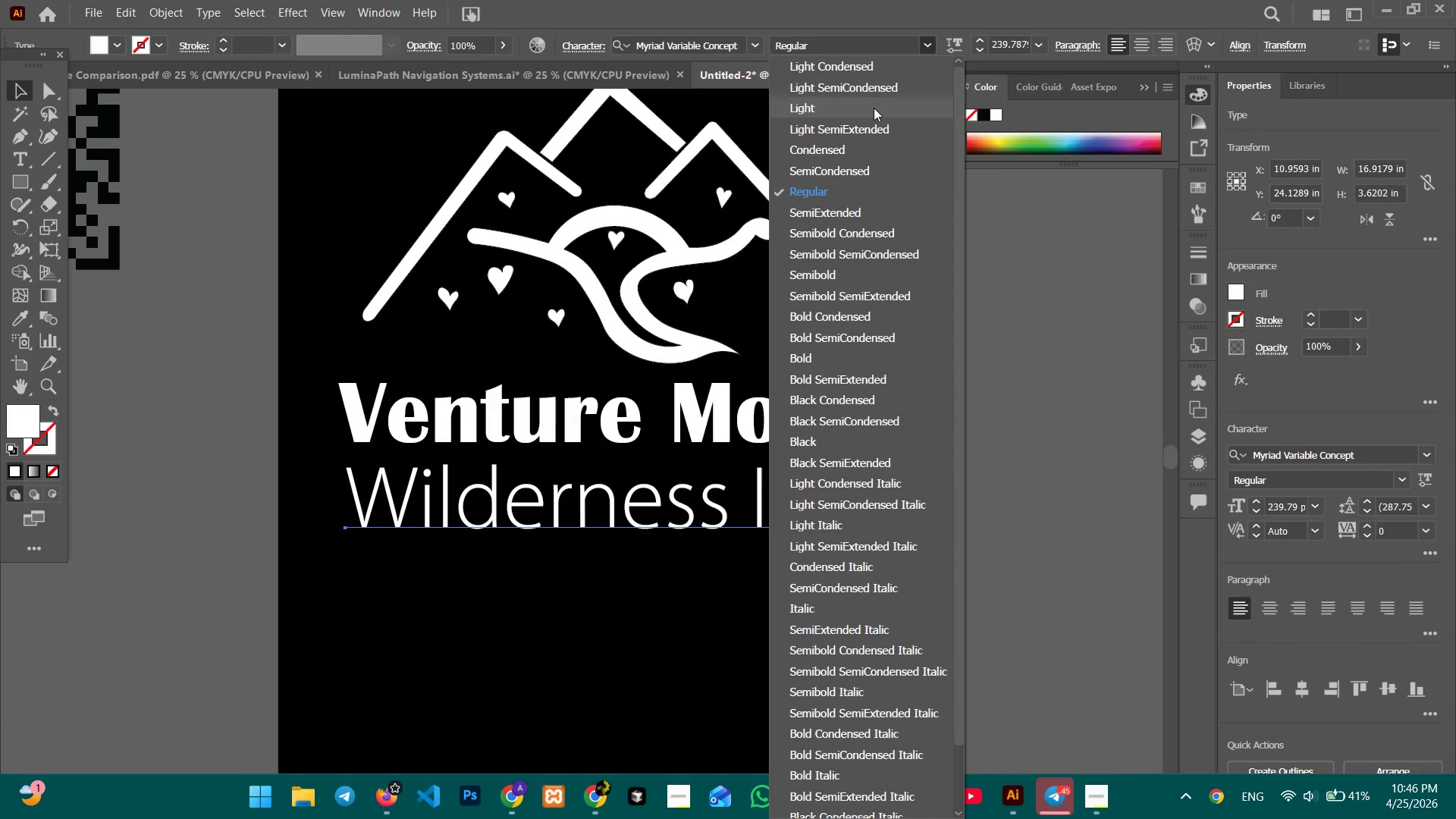 
left_click([874, 108])